 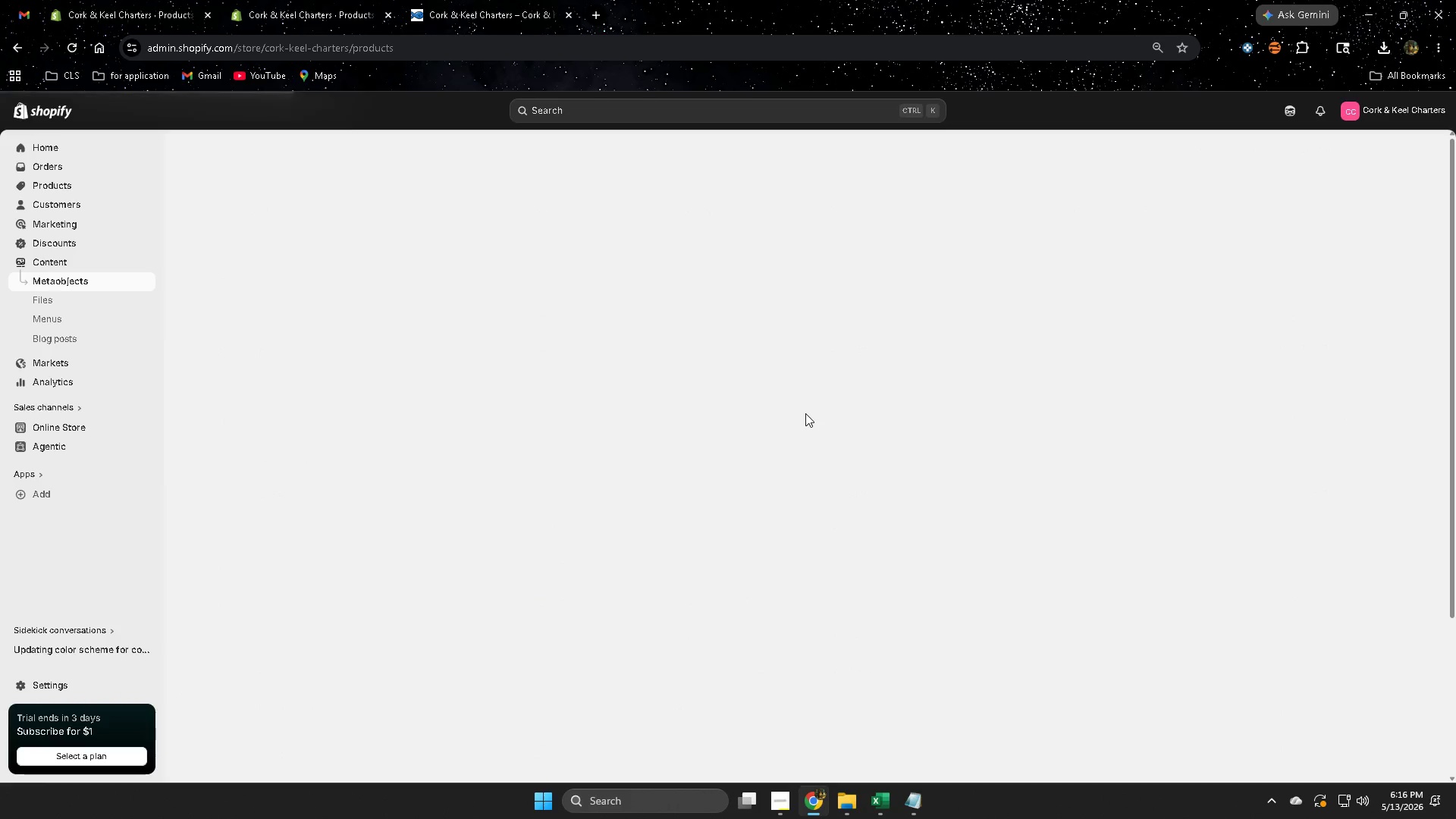 
left_click([61, 322])
 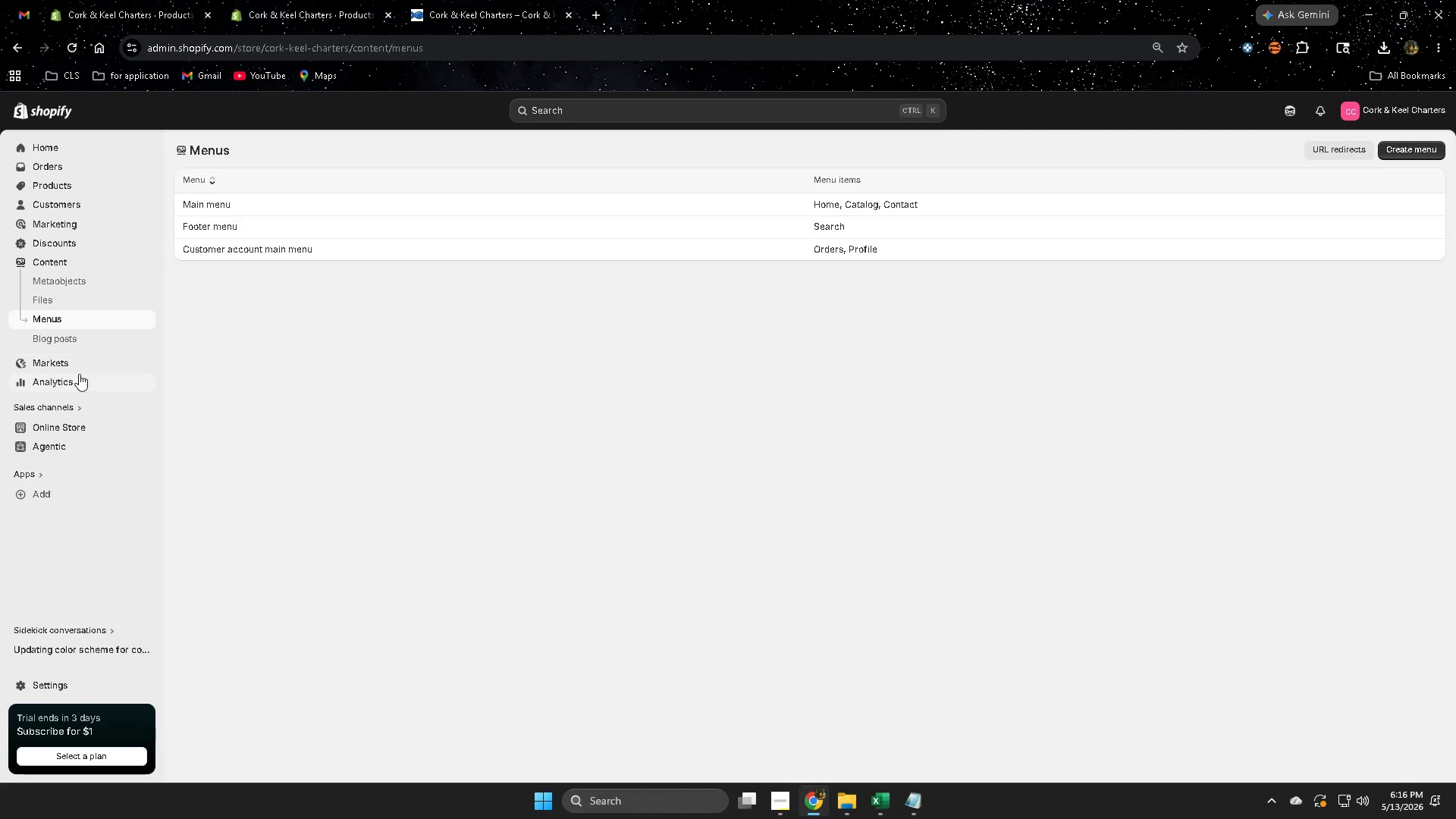 
wait(5.06)
 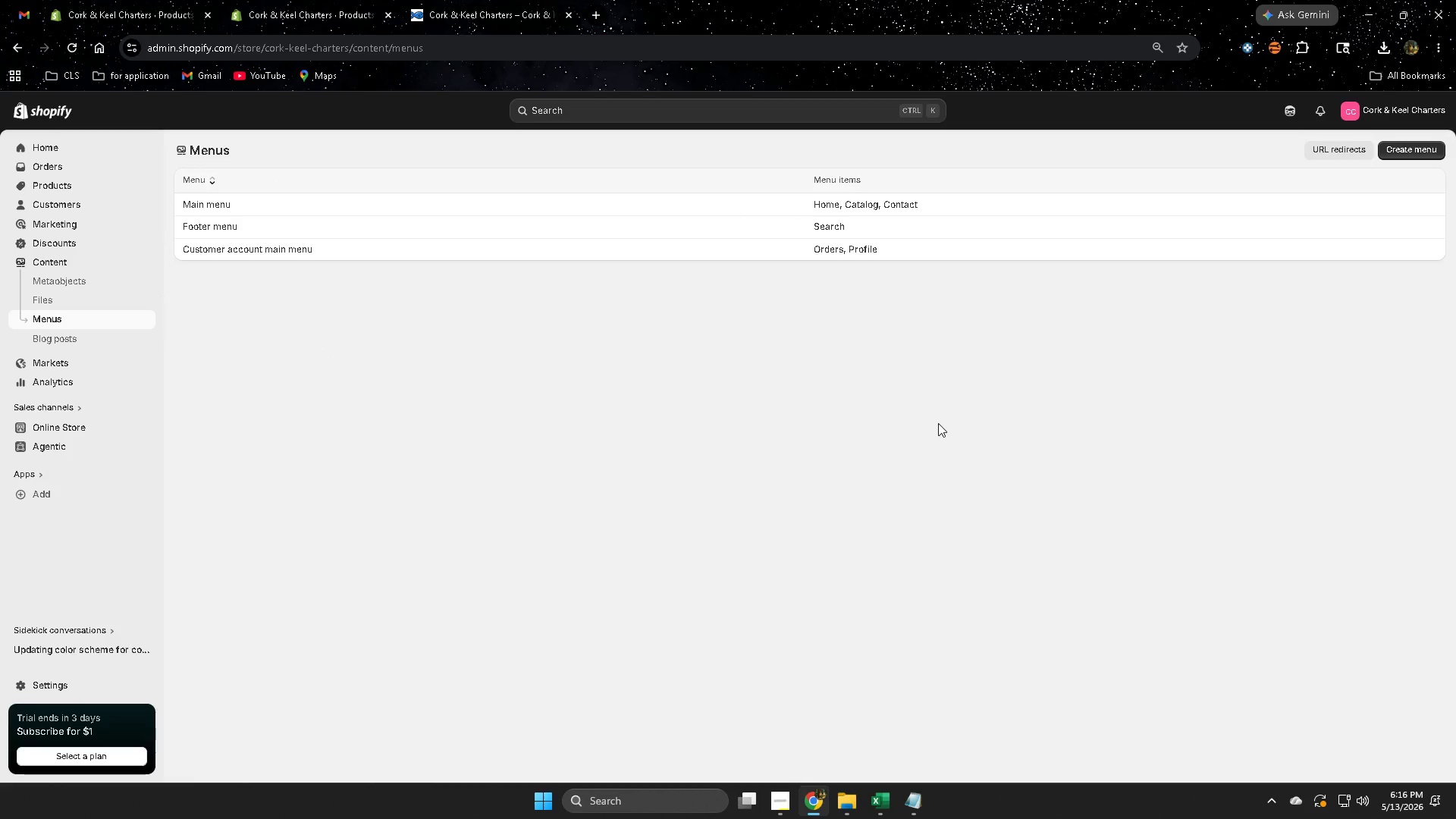 
left_click([64, 432])
 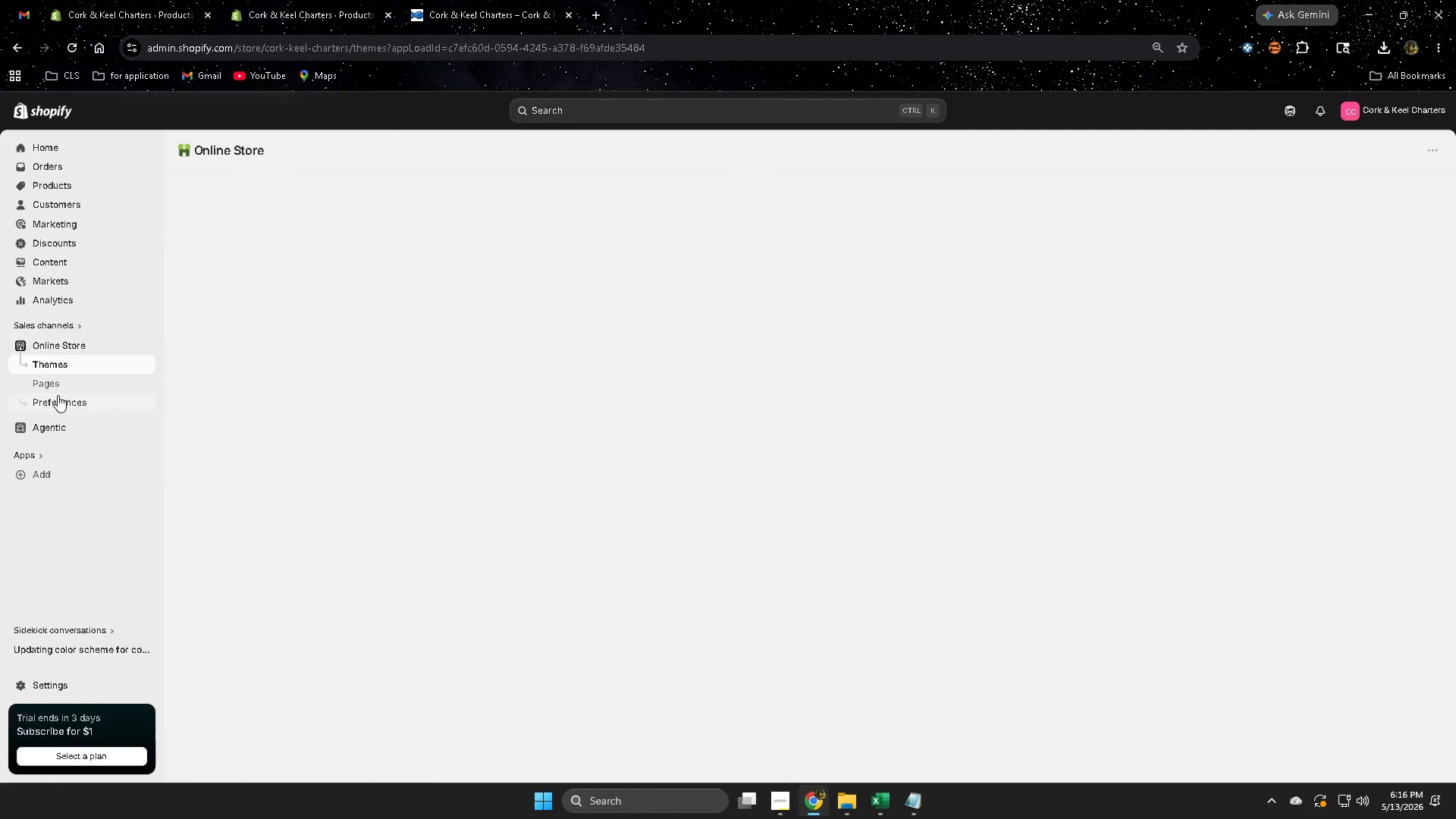 
left_click([58, 389])
 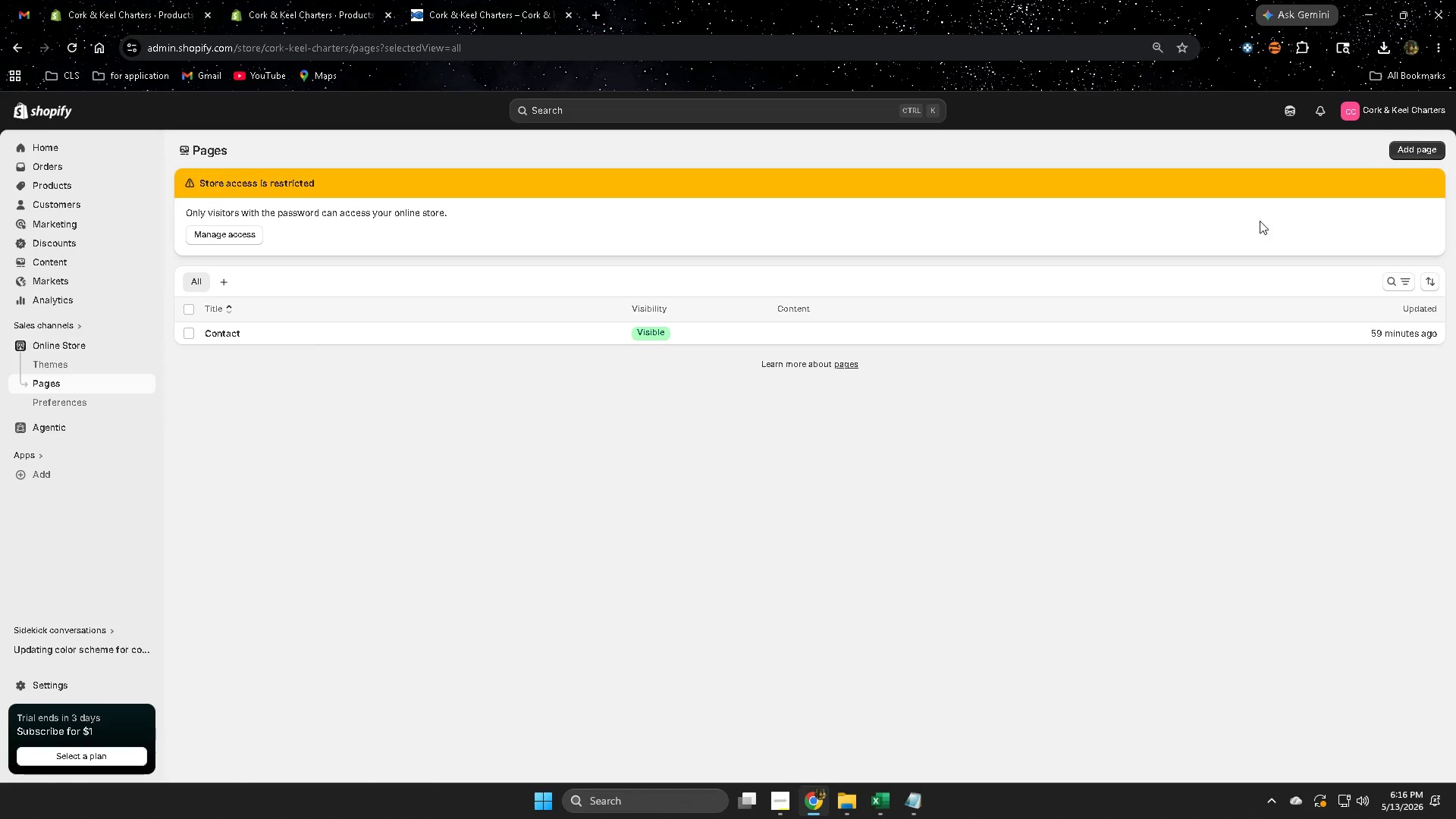 
left_click([1412, 152])